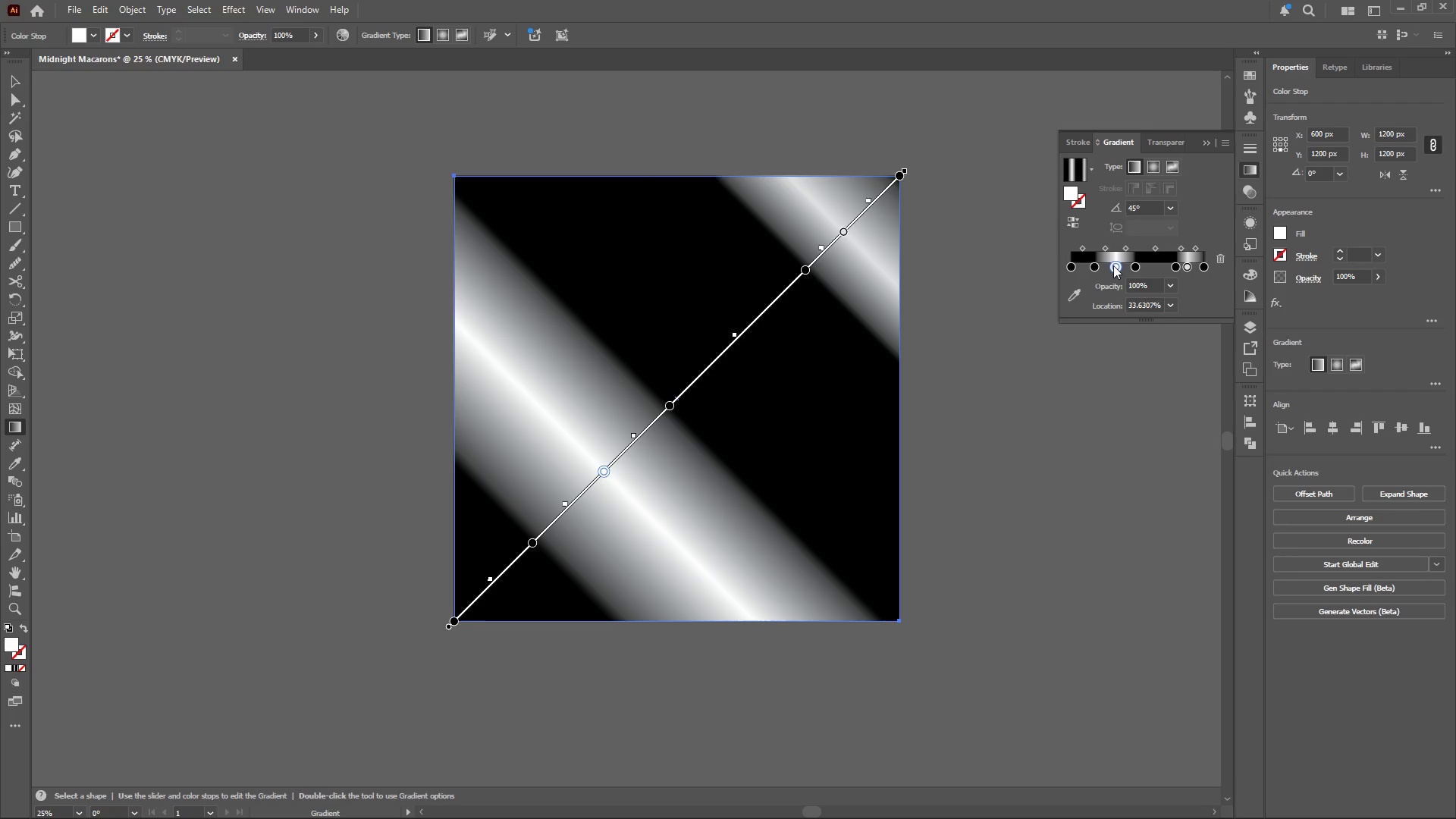 
double_click([1113, 265])
 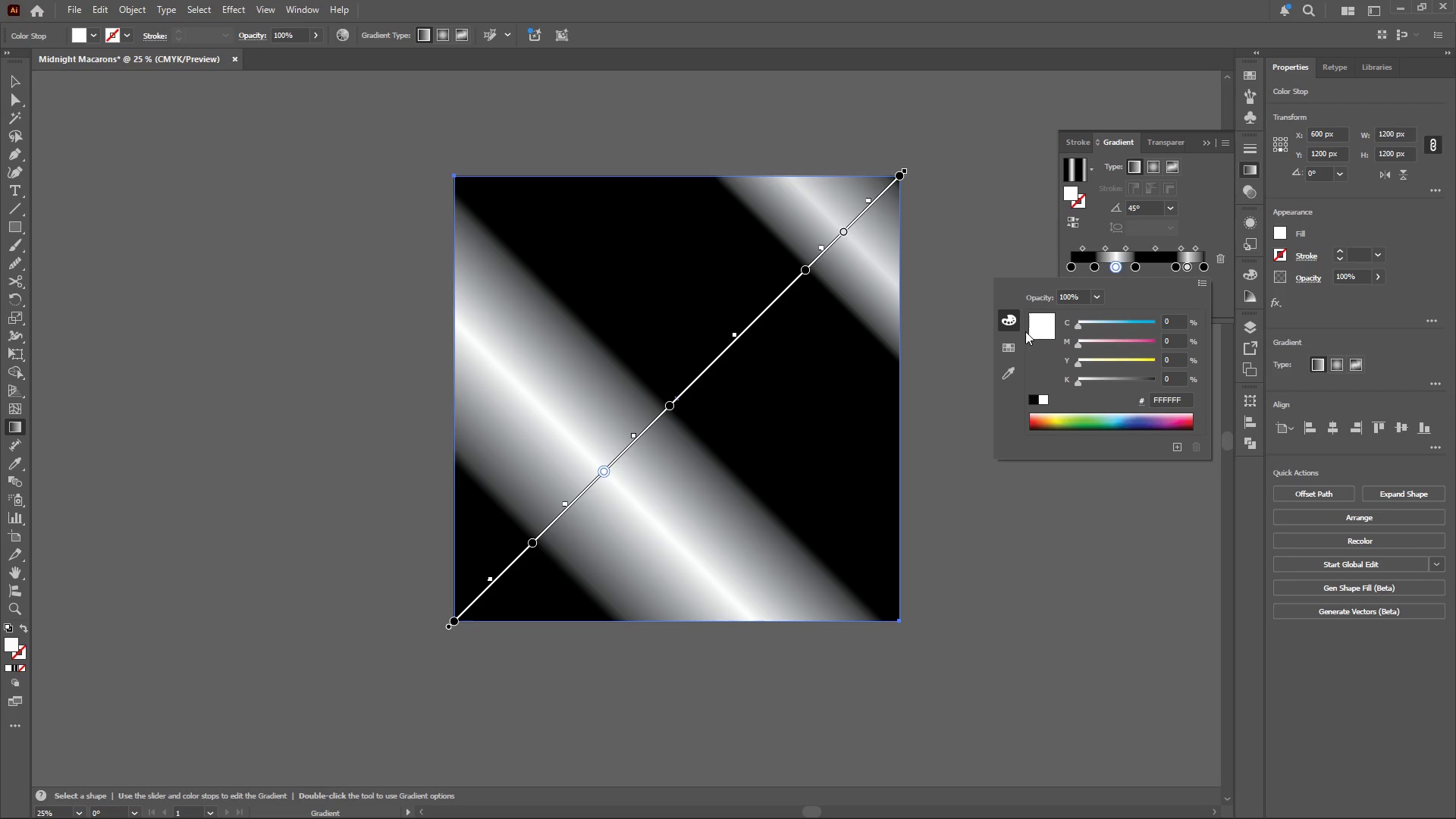 
left_click([1009, 347])
 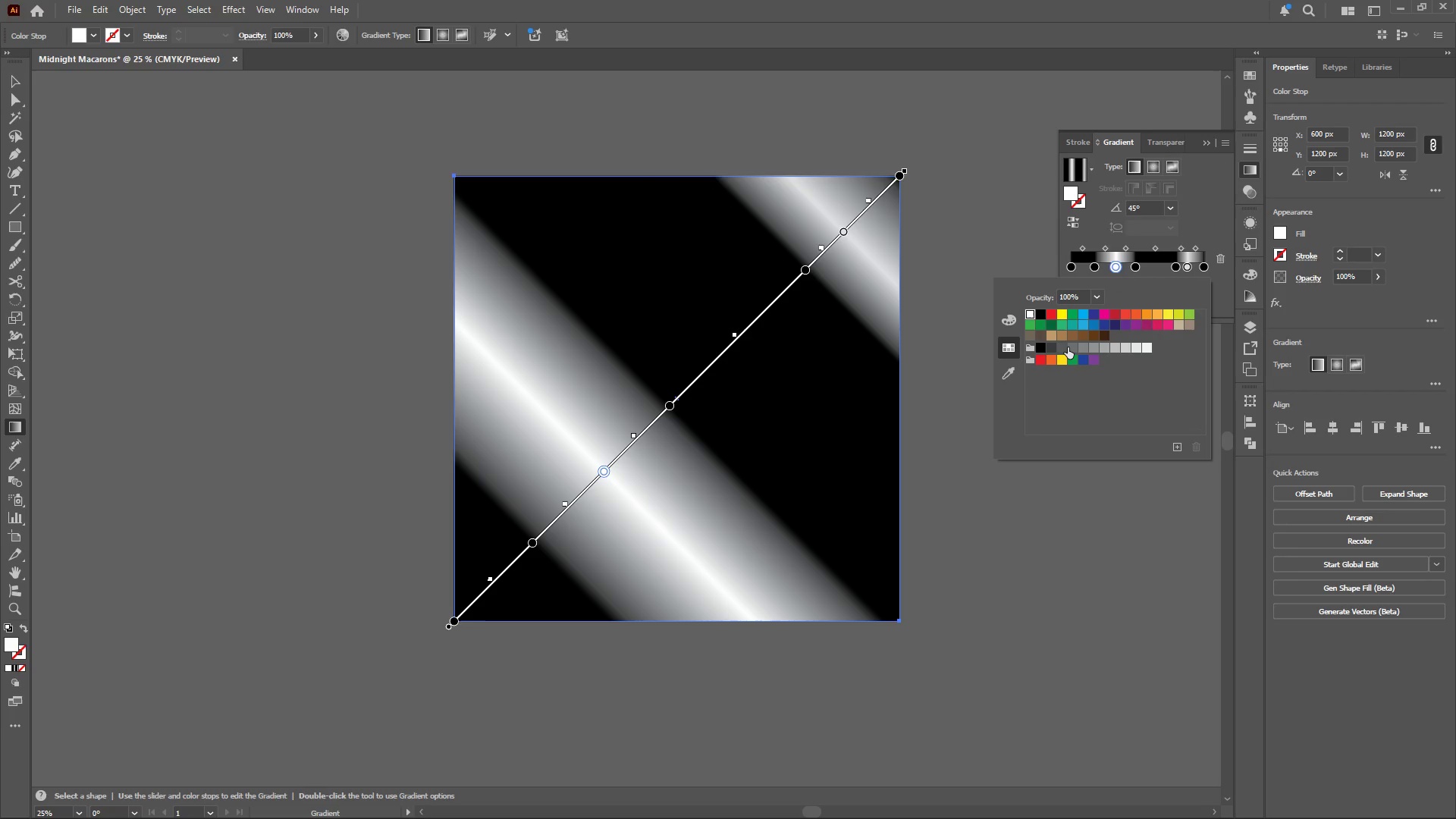 
left_click([1072, 347])
 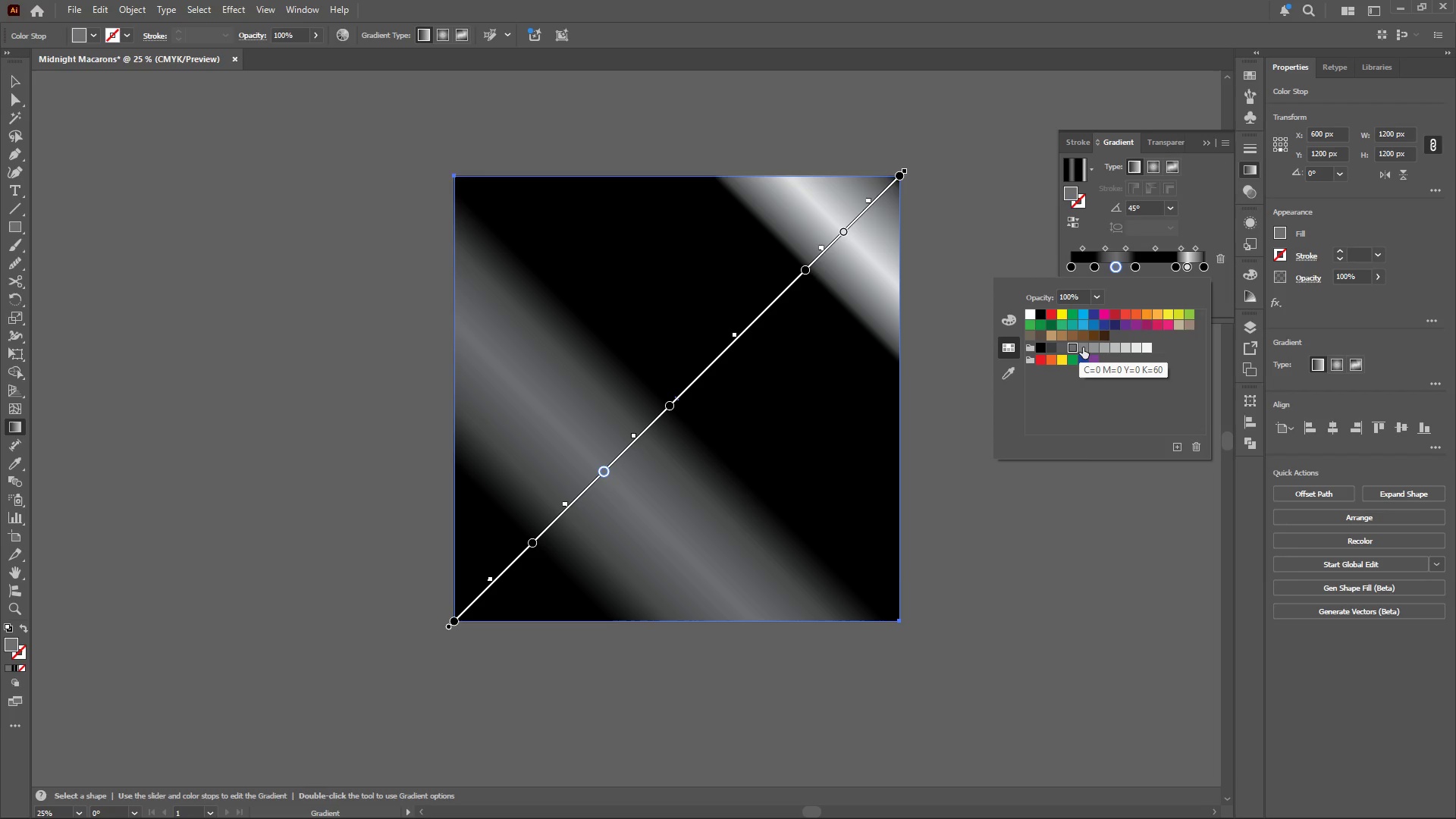 
left_click([1086, 347])
 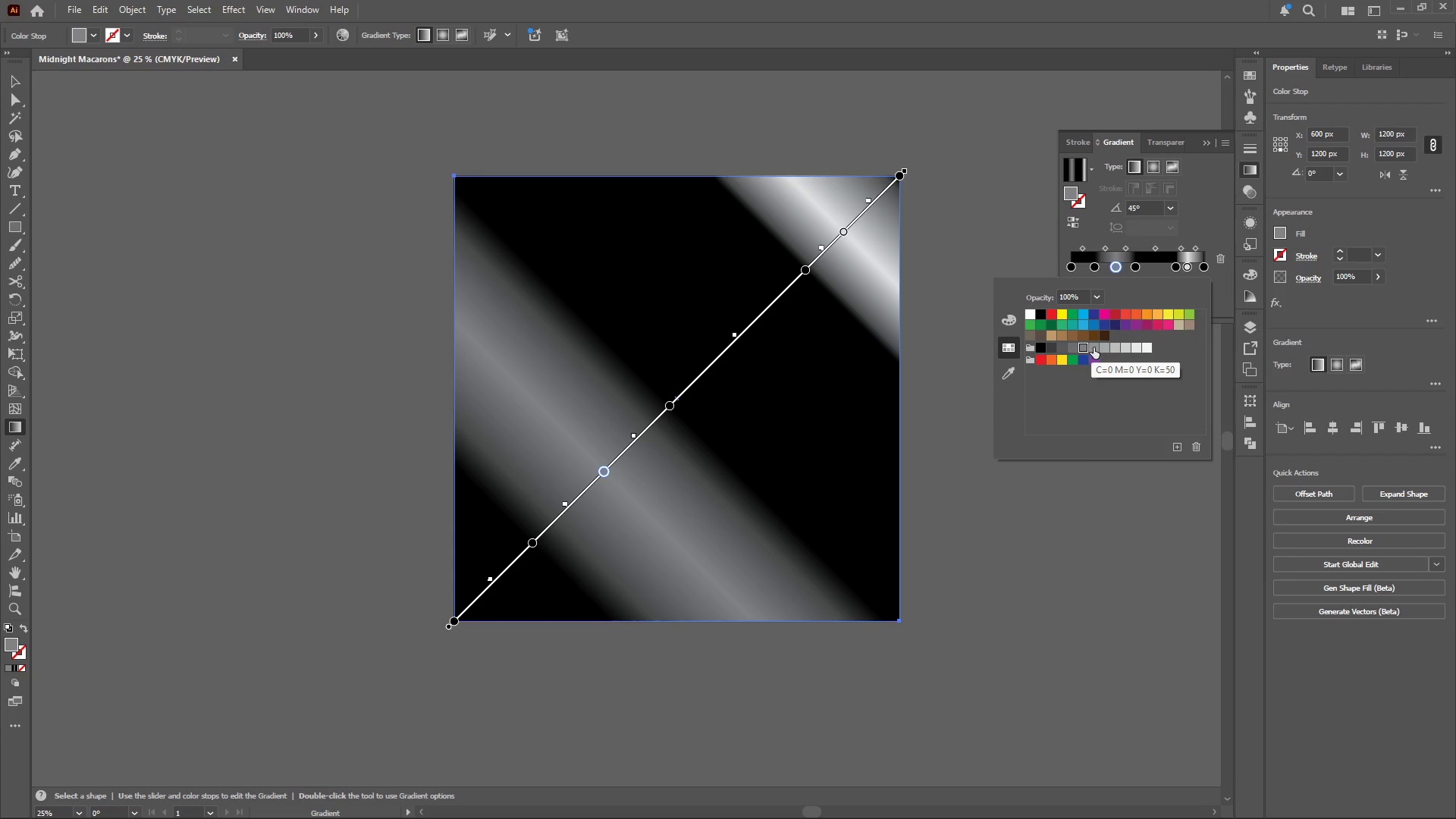 
left_click([1094, 347])
 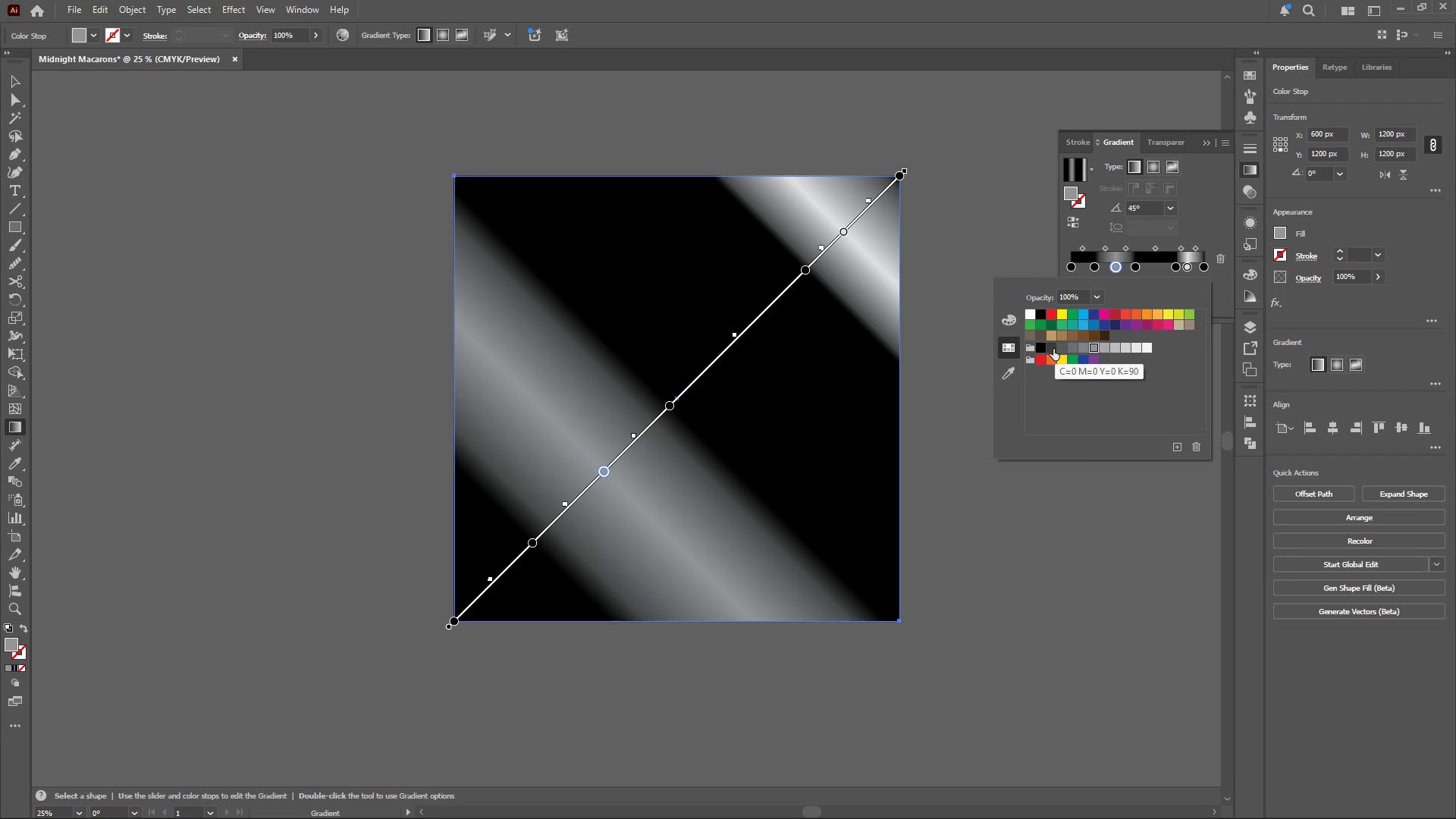 
left_click([1052, 347])
 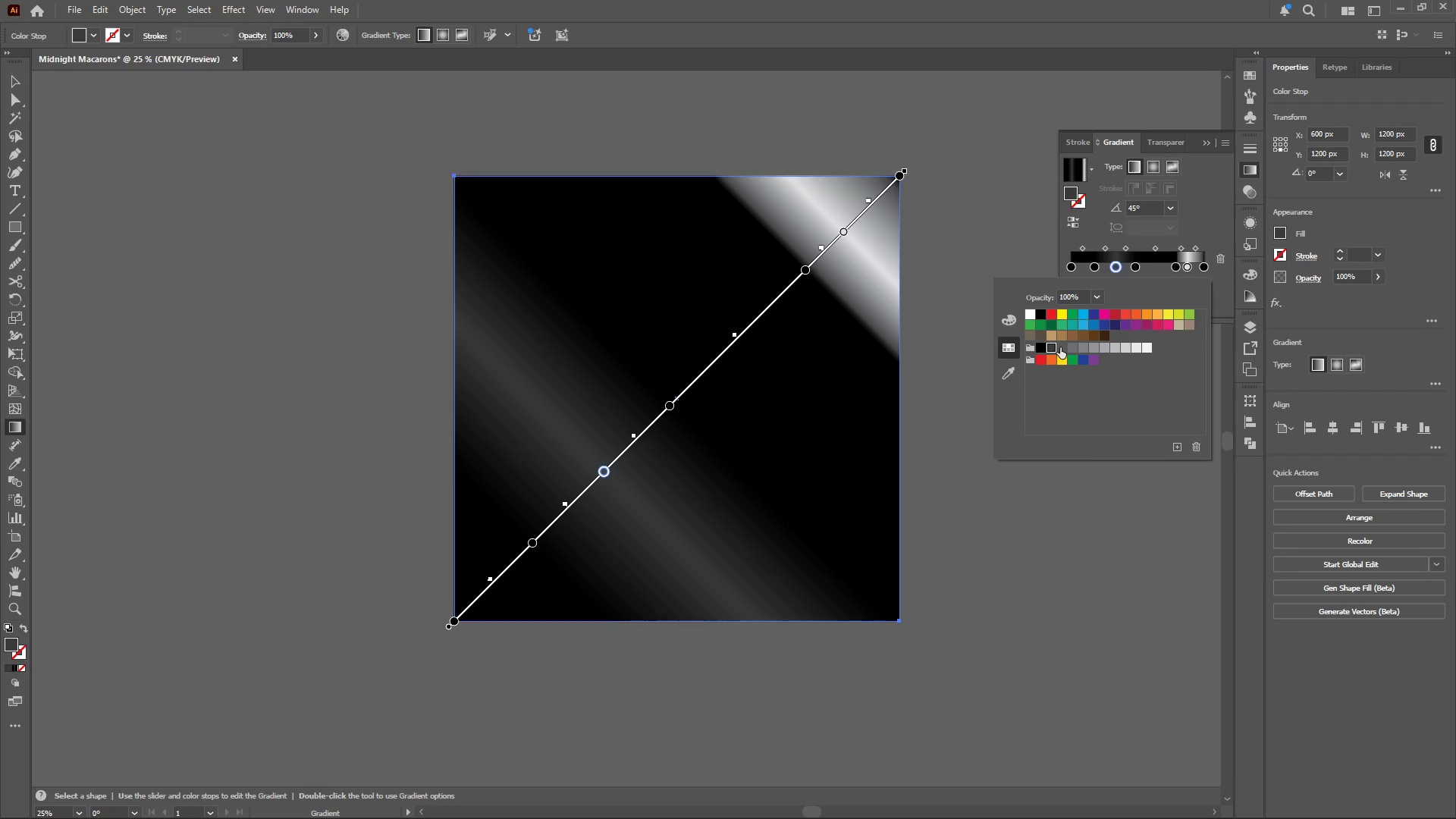 
left_click([1060, 347])
 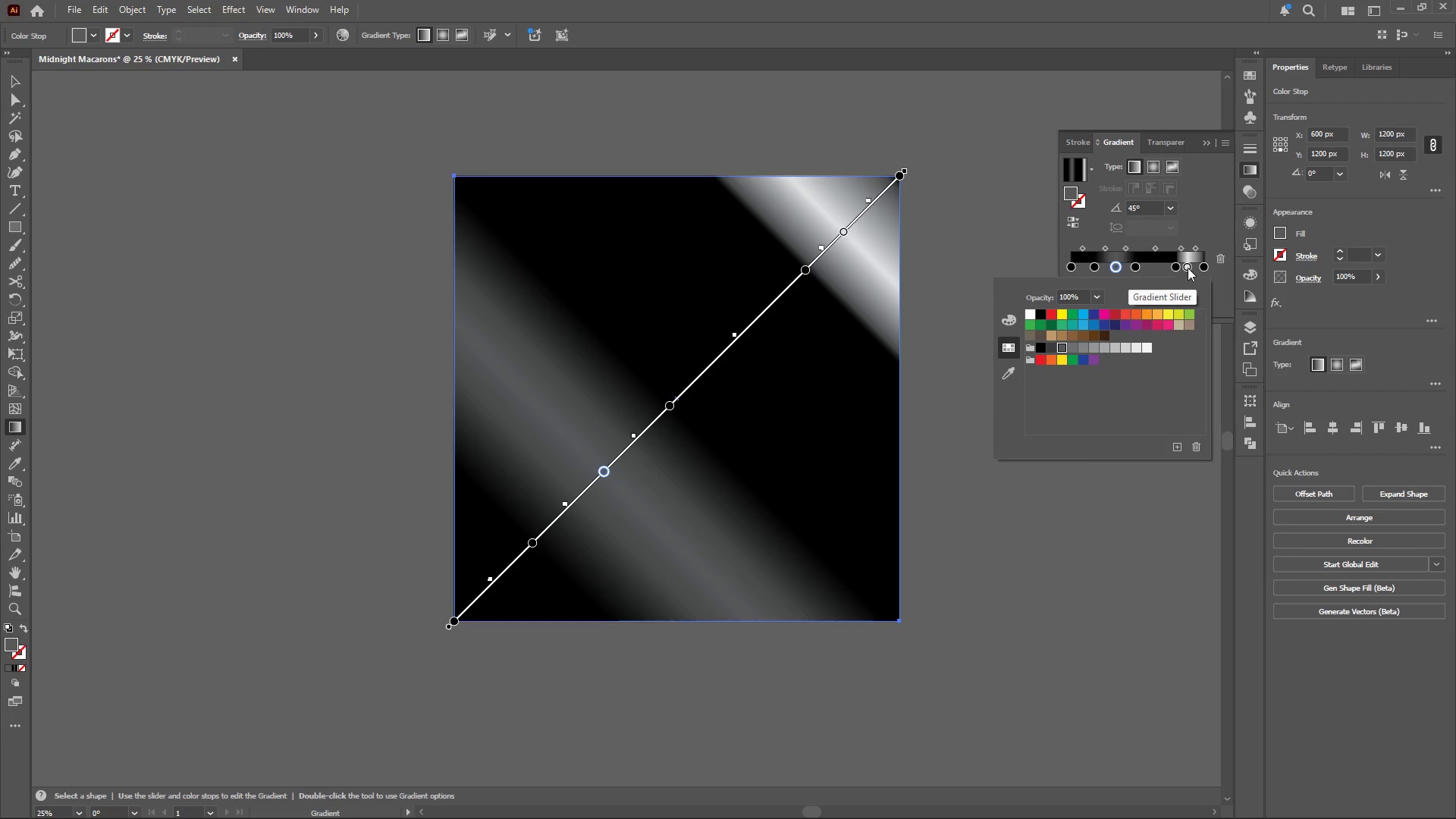 
double_click([1186, 266])
 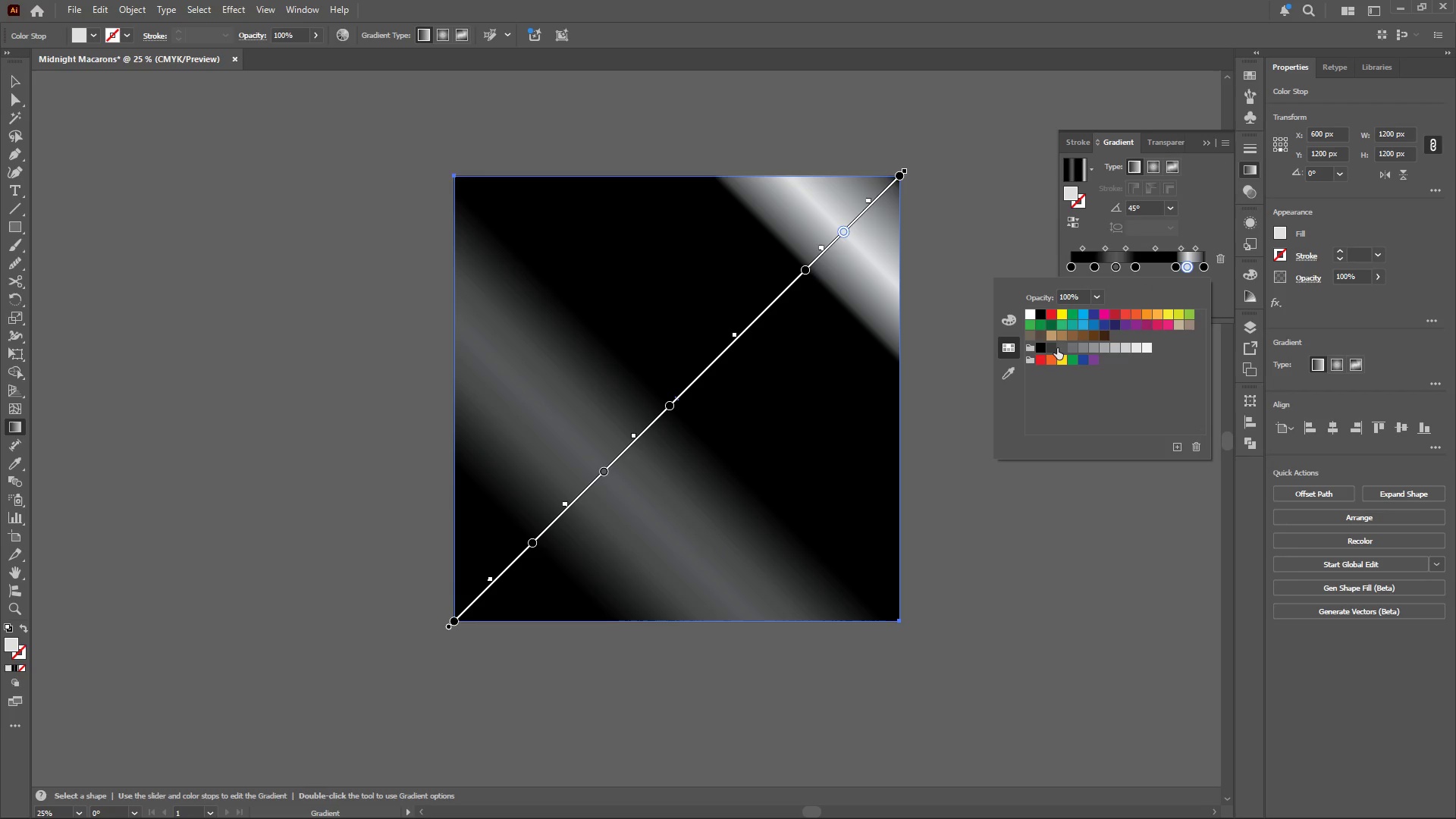 
left_click([1052, 347])
 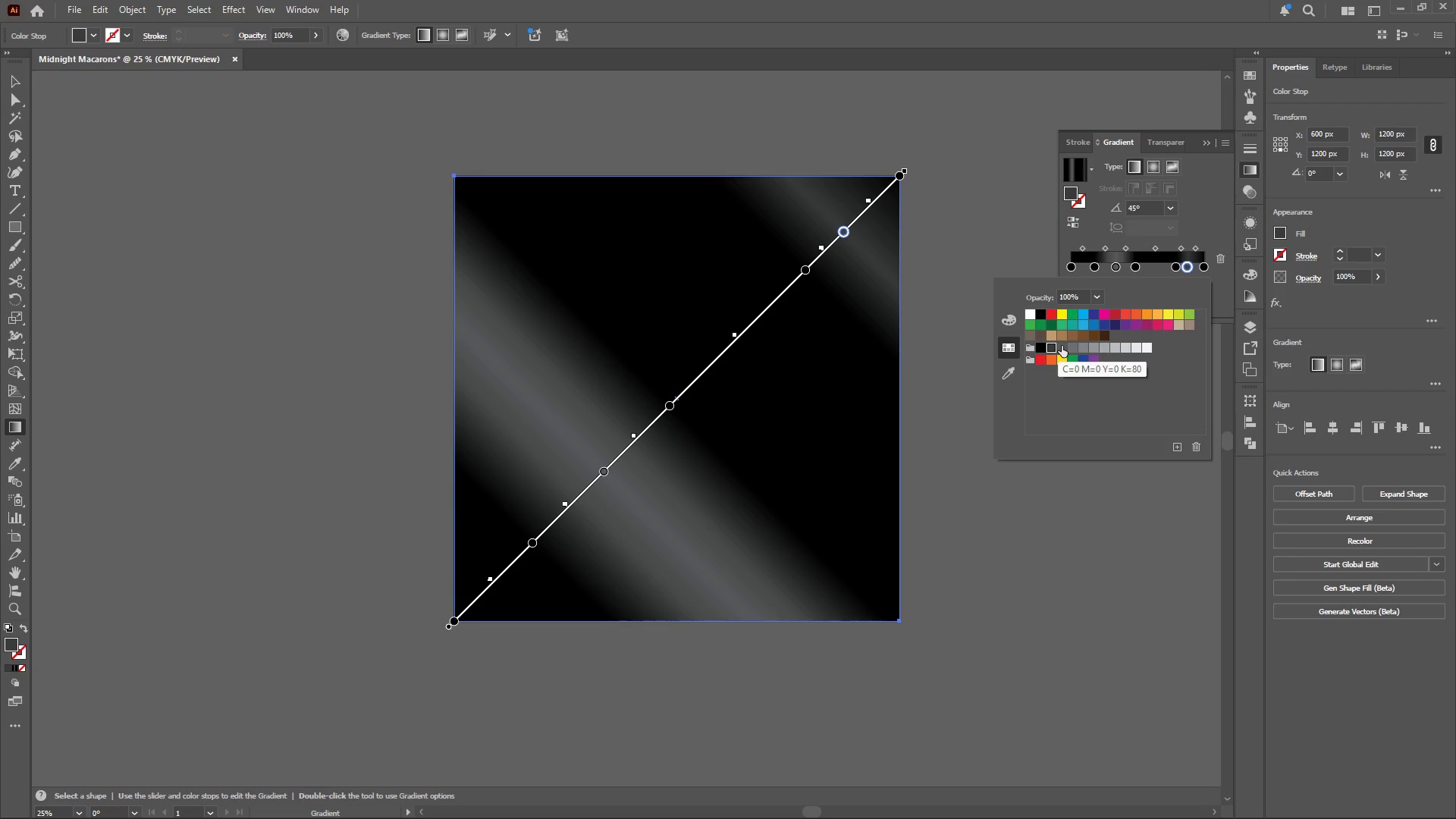 
left_click([1062, 345])
 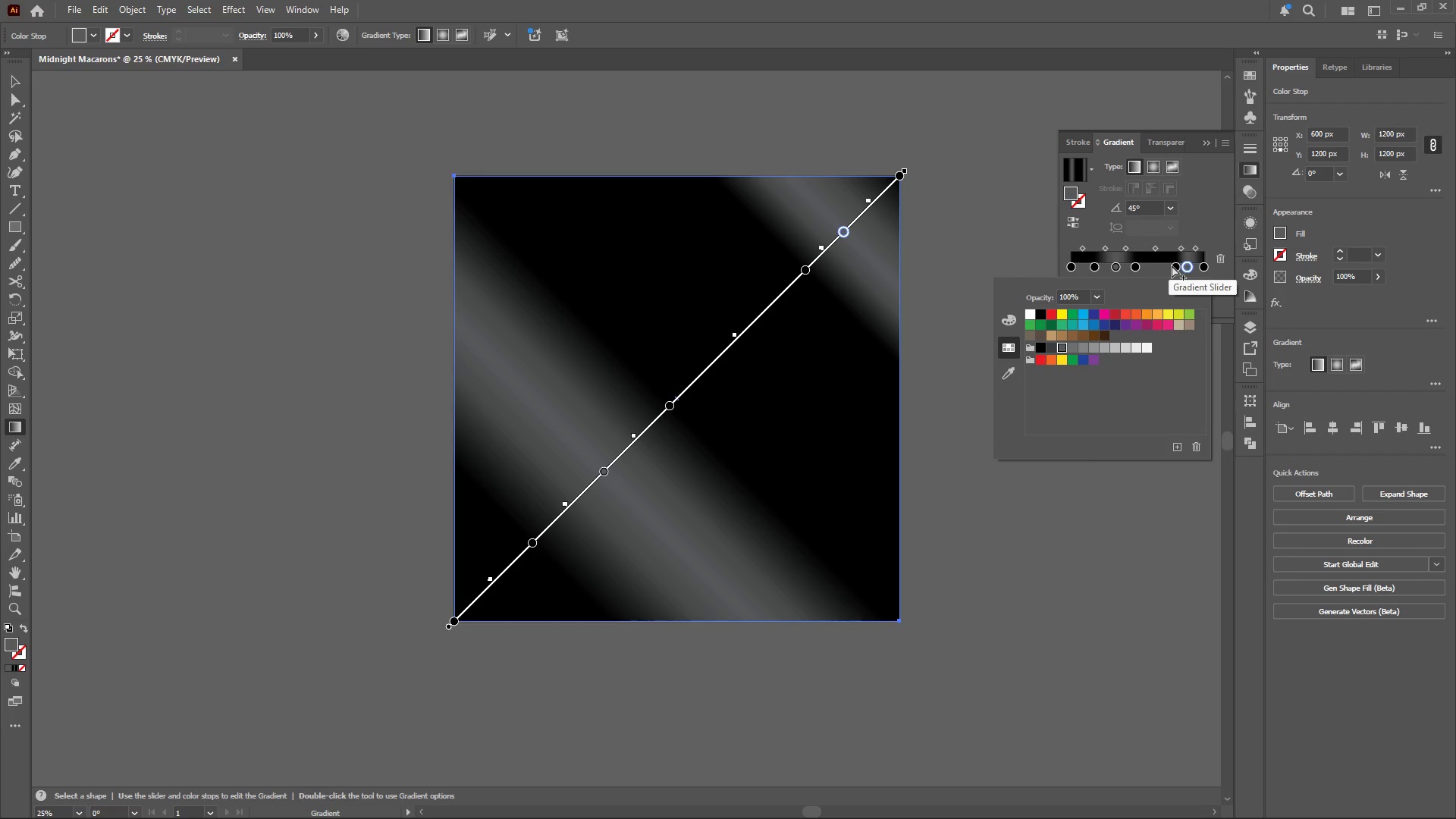 
left_click_drag(start_coordinate=[1176, 268], to_coordinate=[1170, 267])
 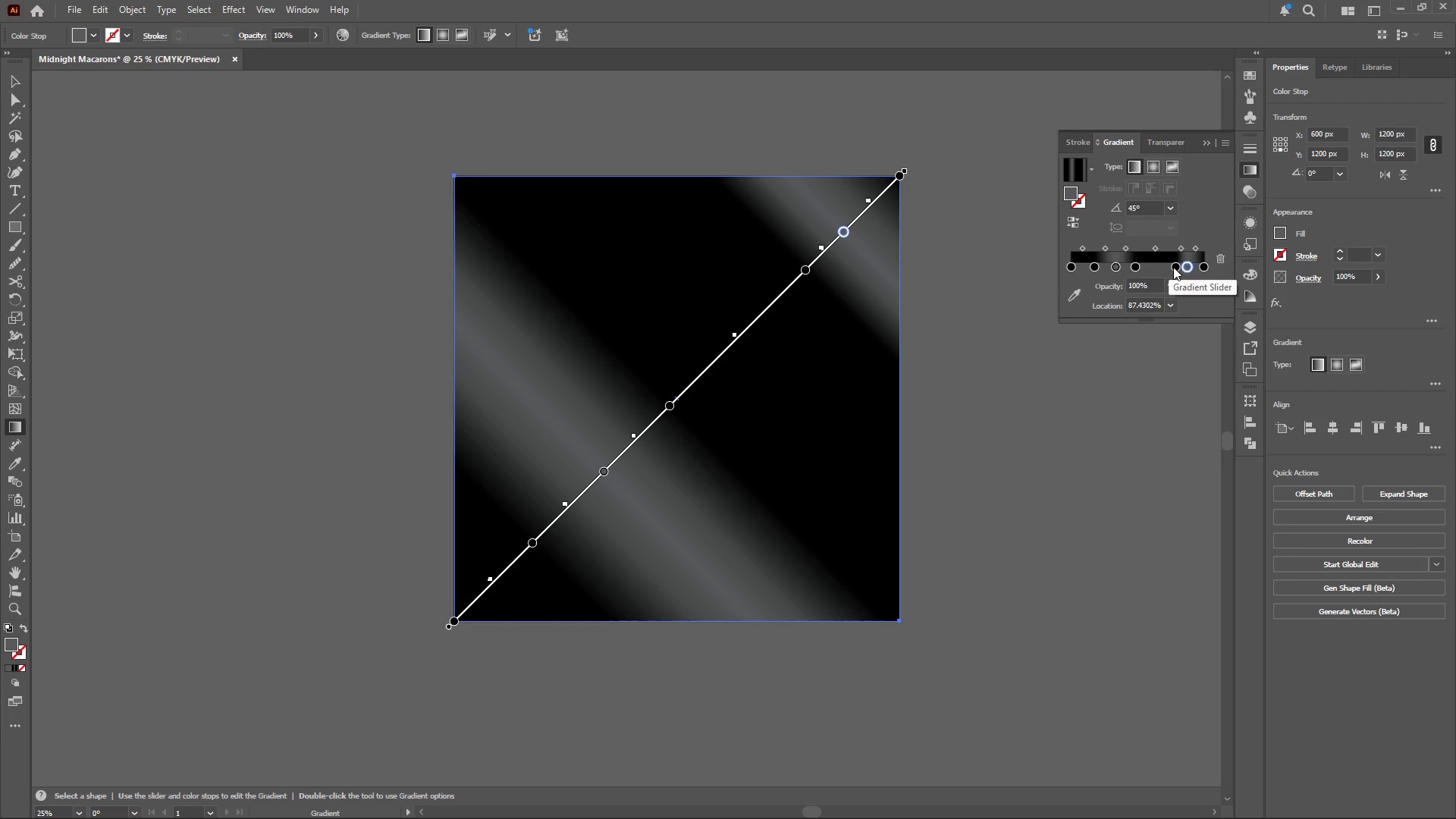 
left_click_drag(start_coordinate=[1173, 267], to_coordinate=[1166, 267])
 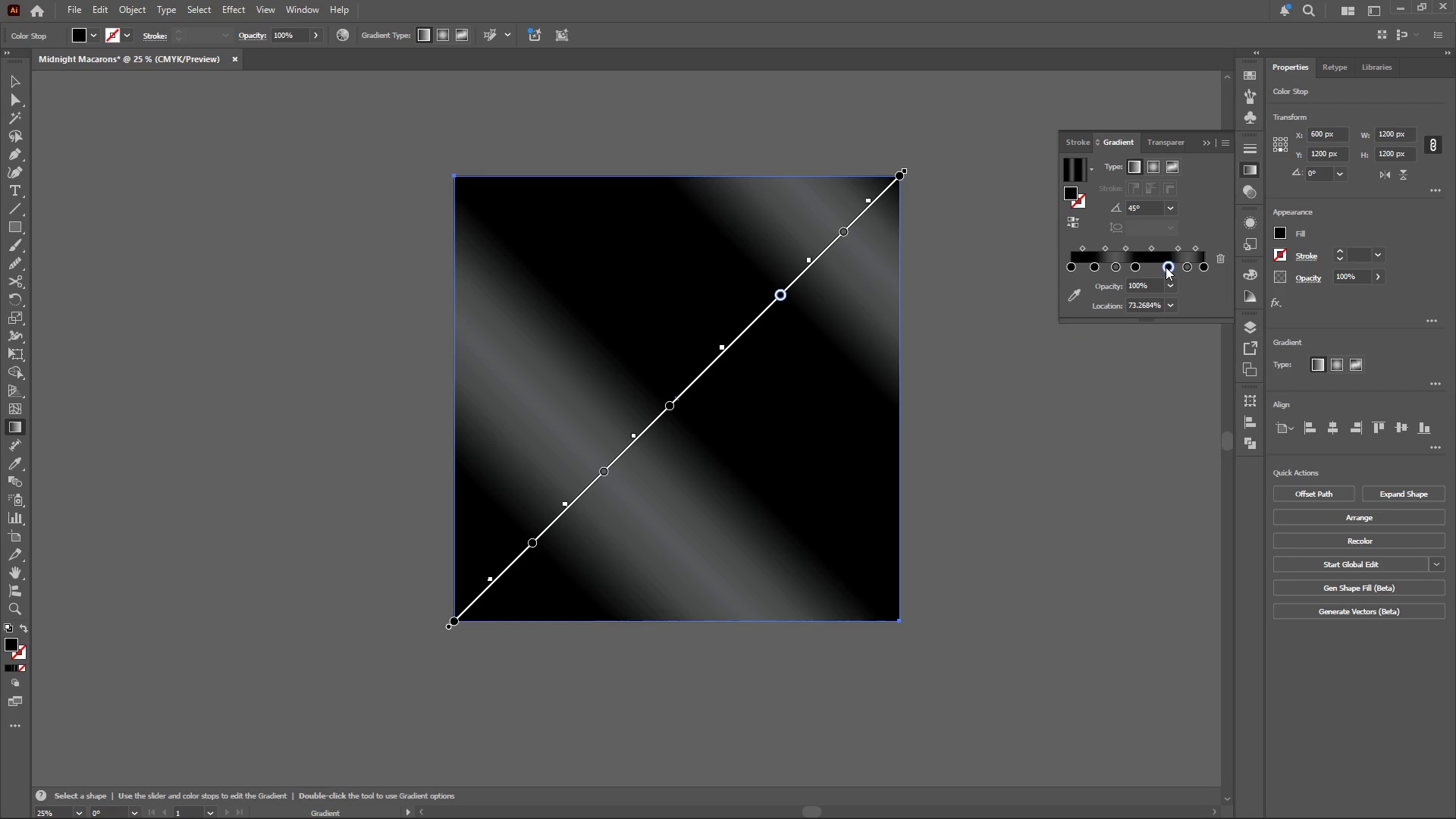 
double_click([1166, 267])
 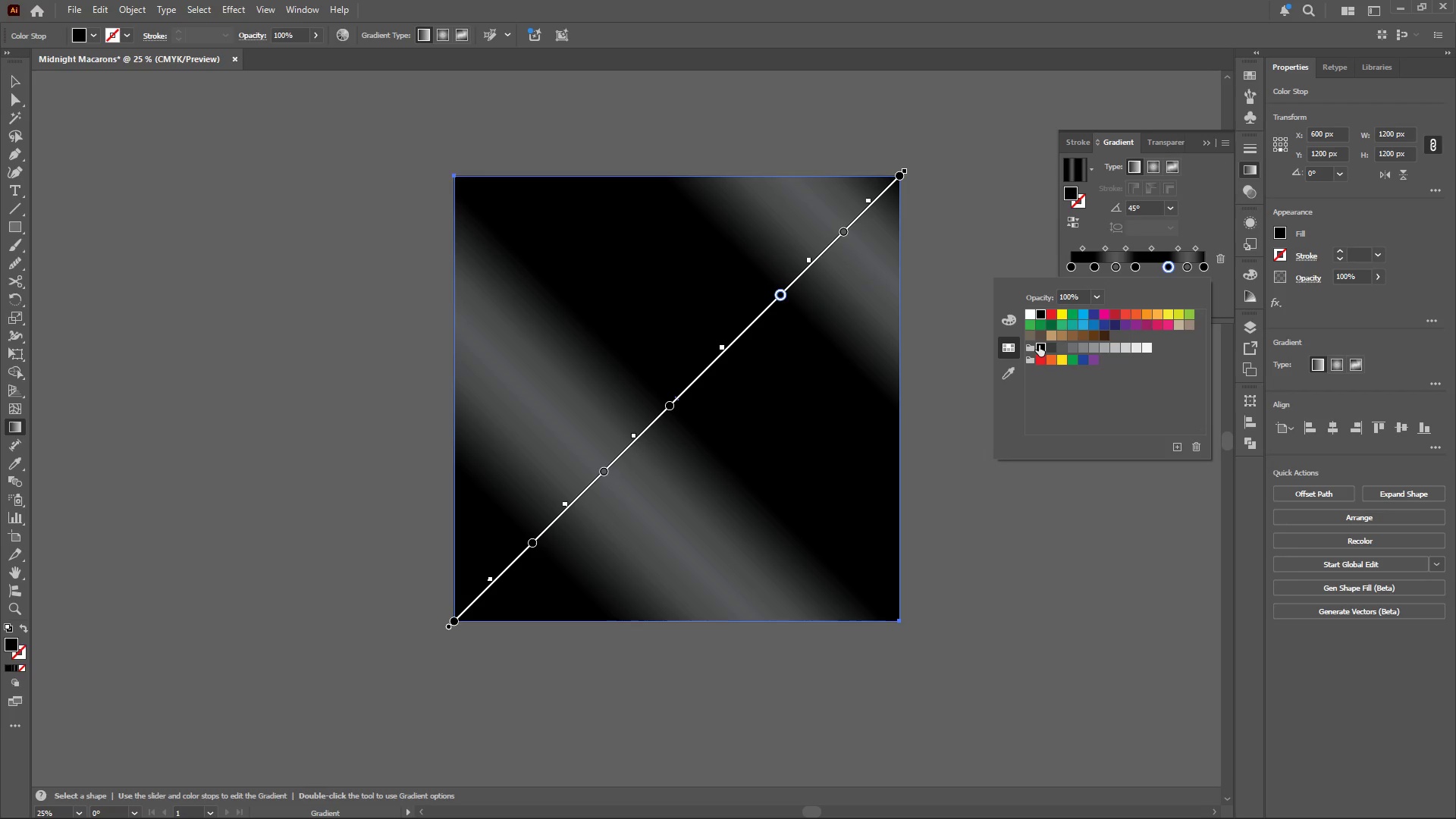 
left_click([1053, 347])
 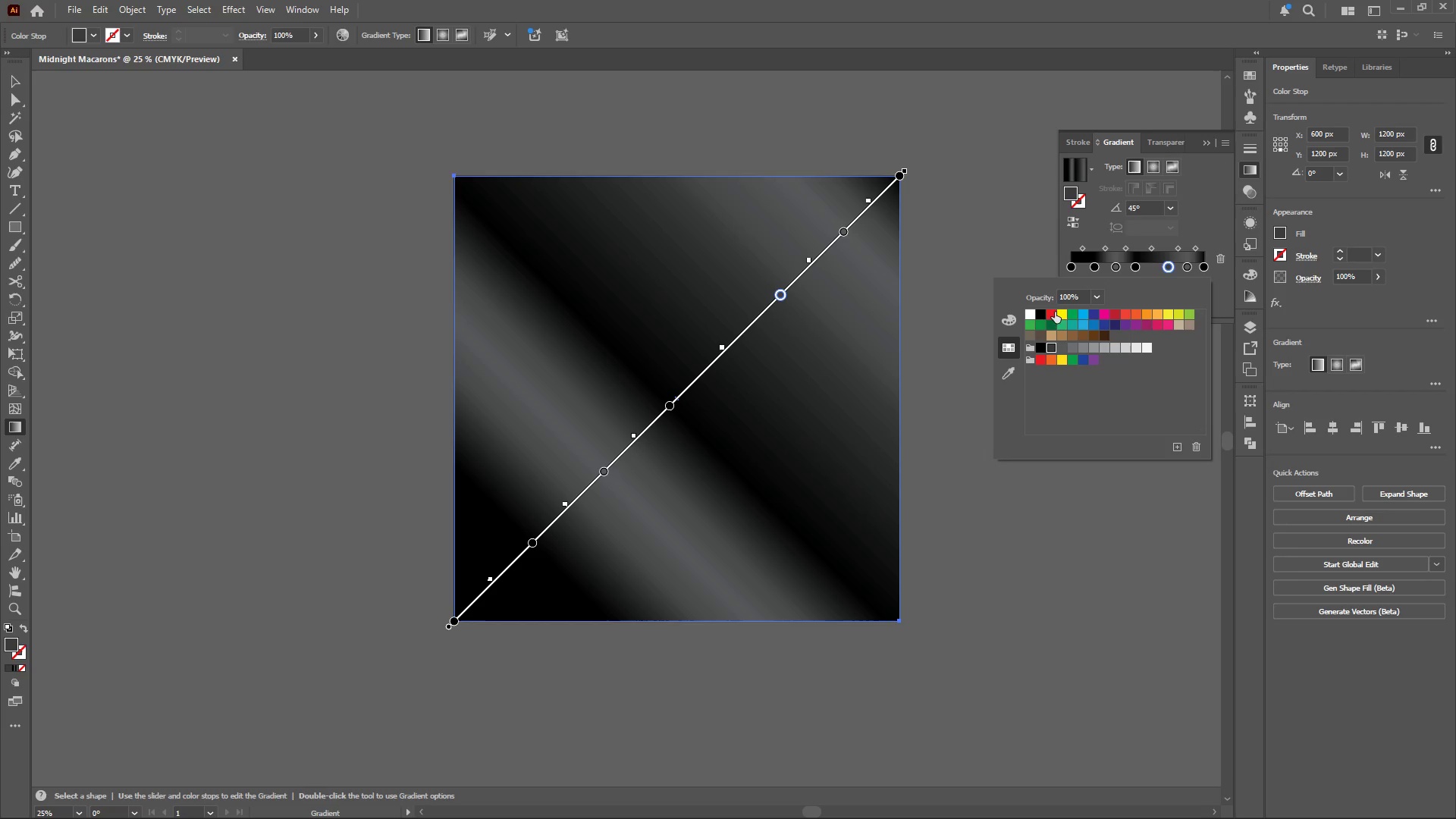 
left_click([1056, 296])
 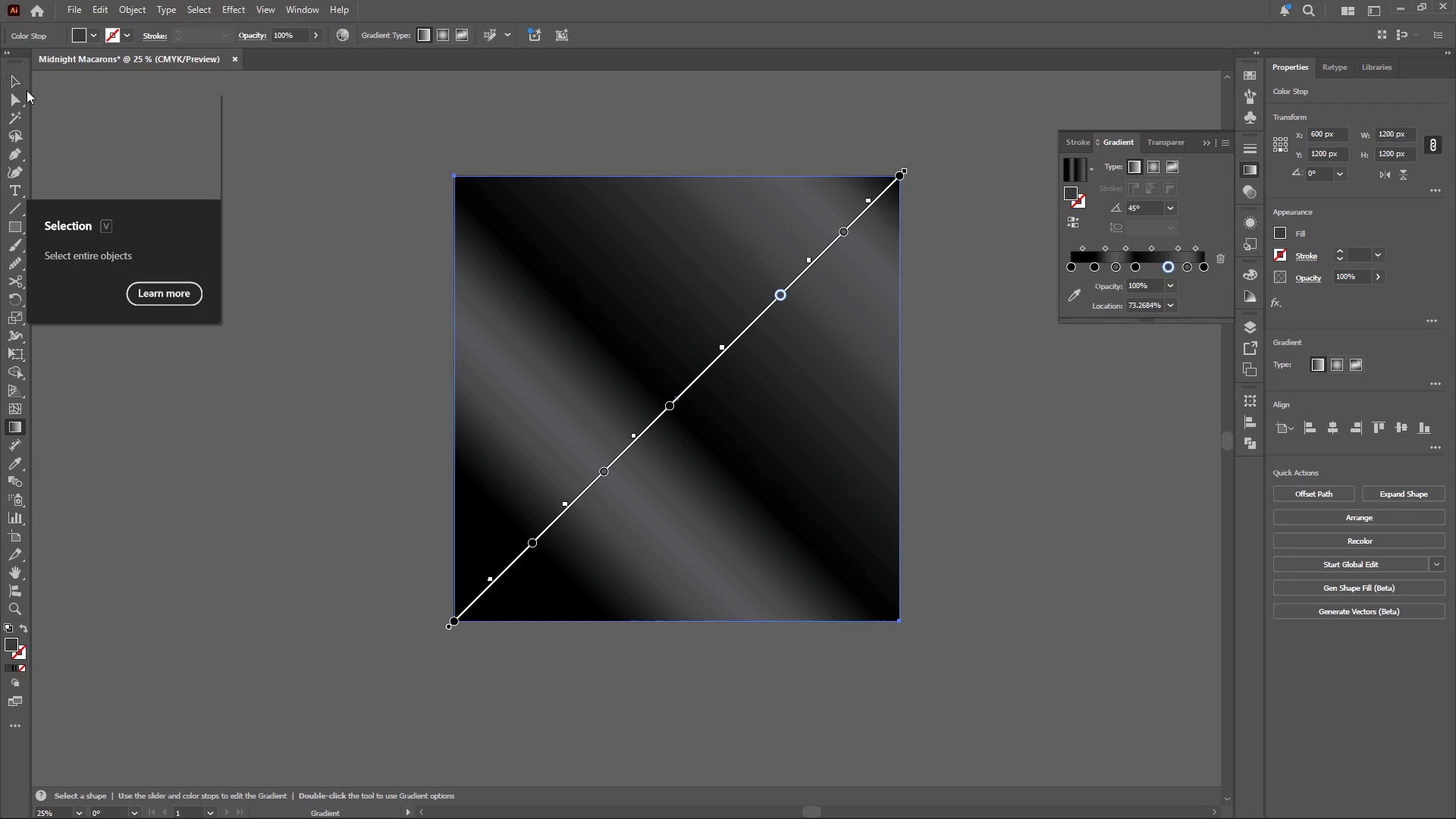 
left_click([18, 80])
 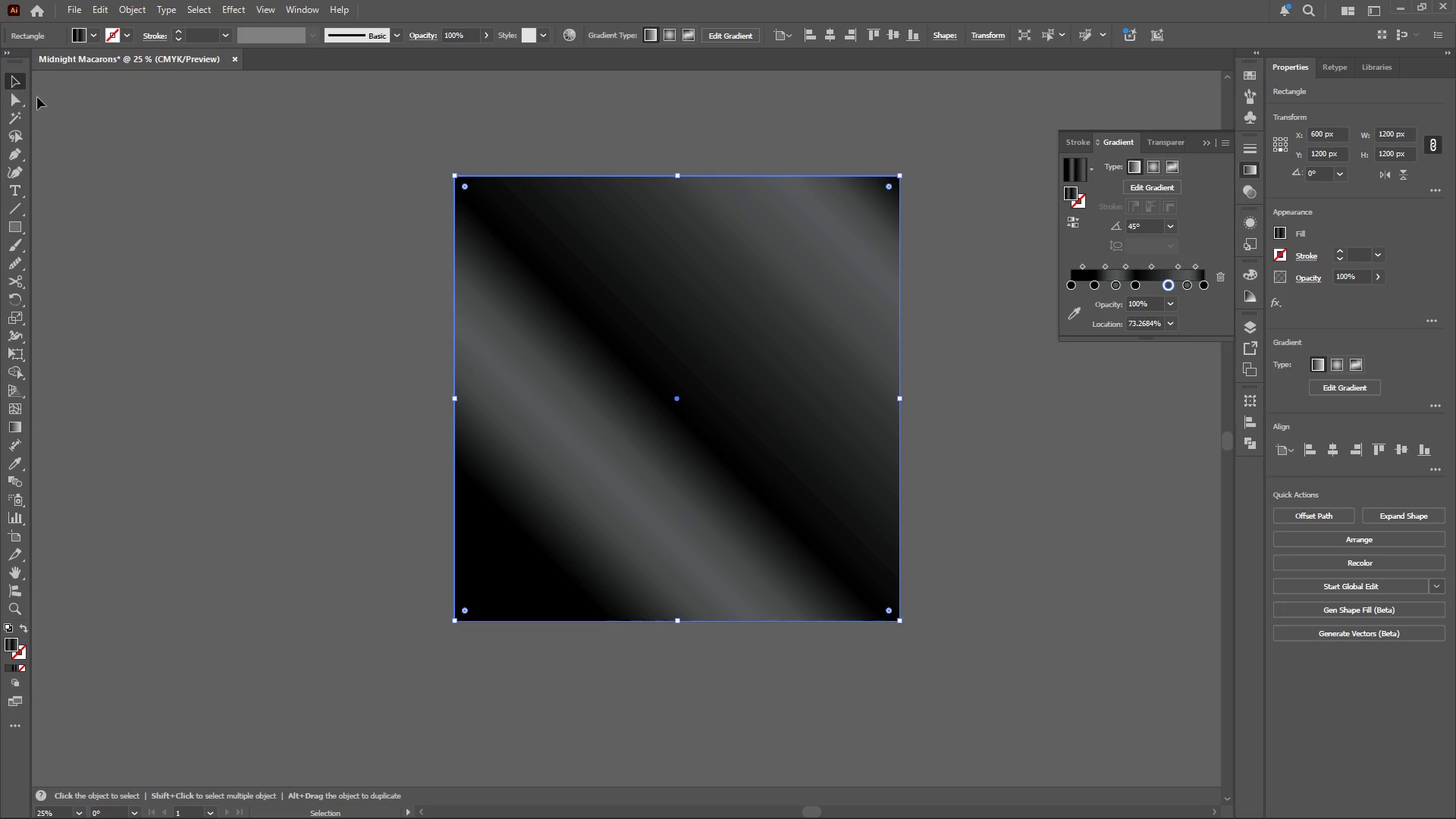 
left_click([221, 187])
 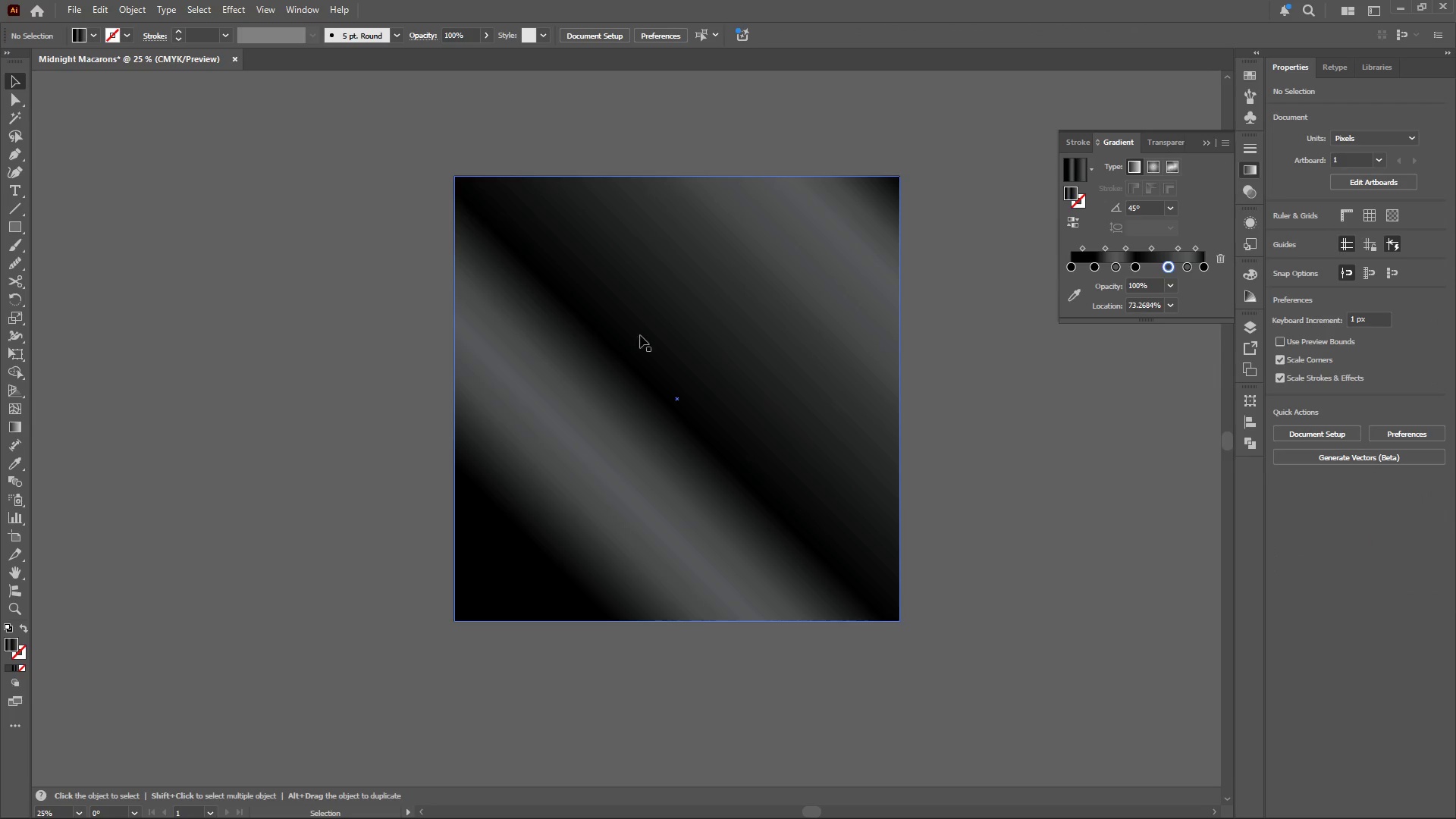 
left_click([657, 337])
 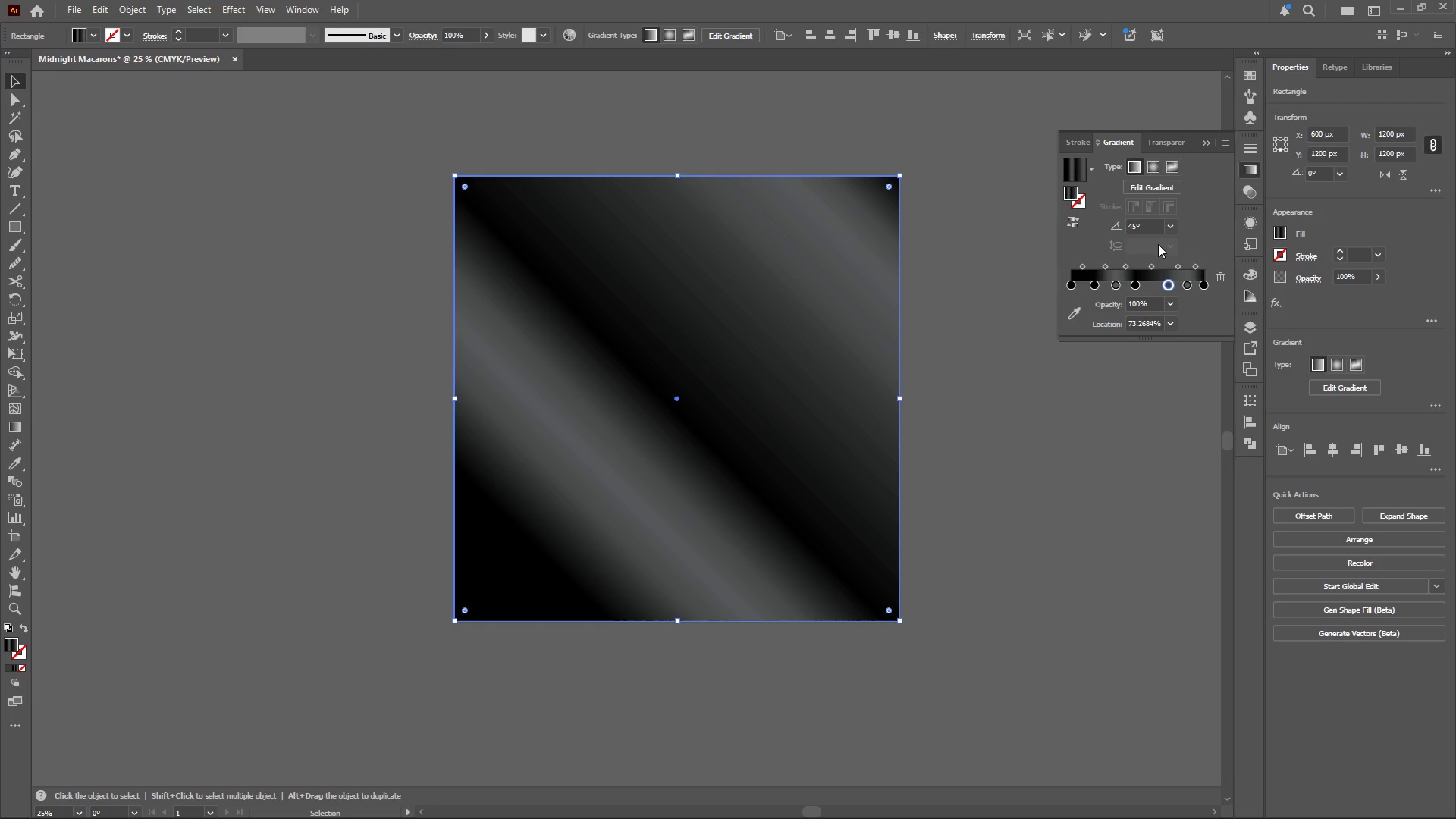 
left_click([1166, 226])
 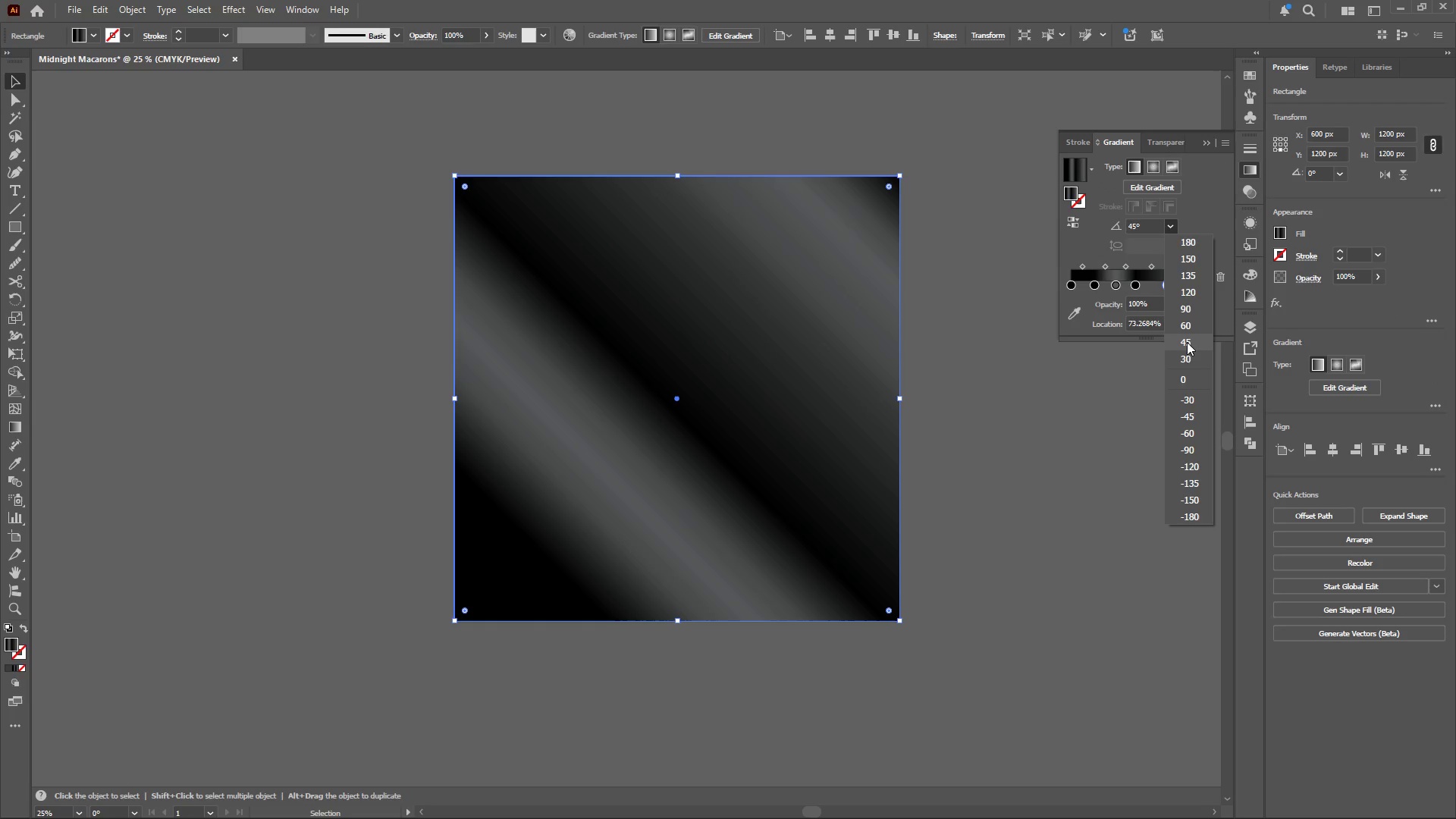 
left_click([1188, 356])
 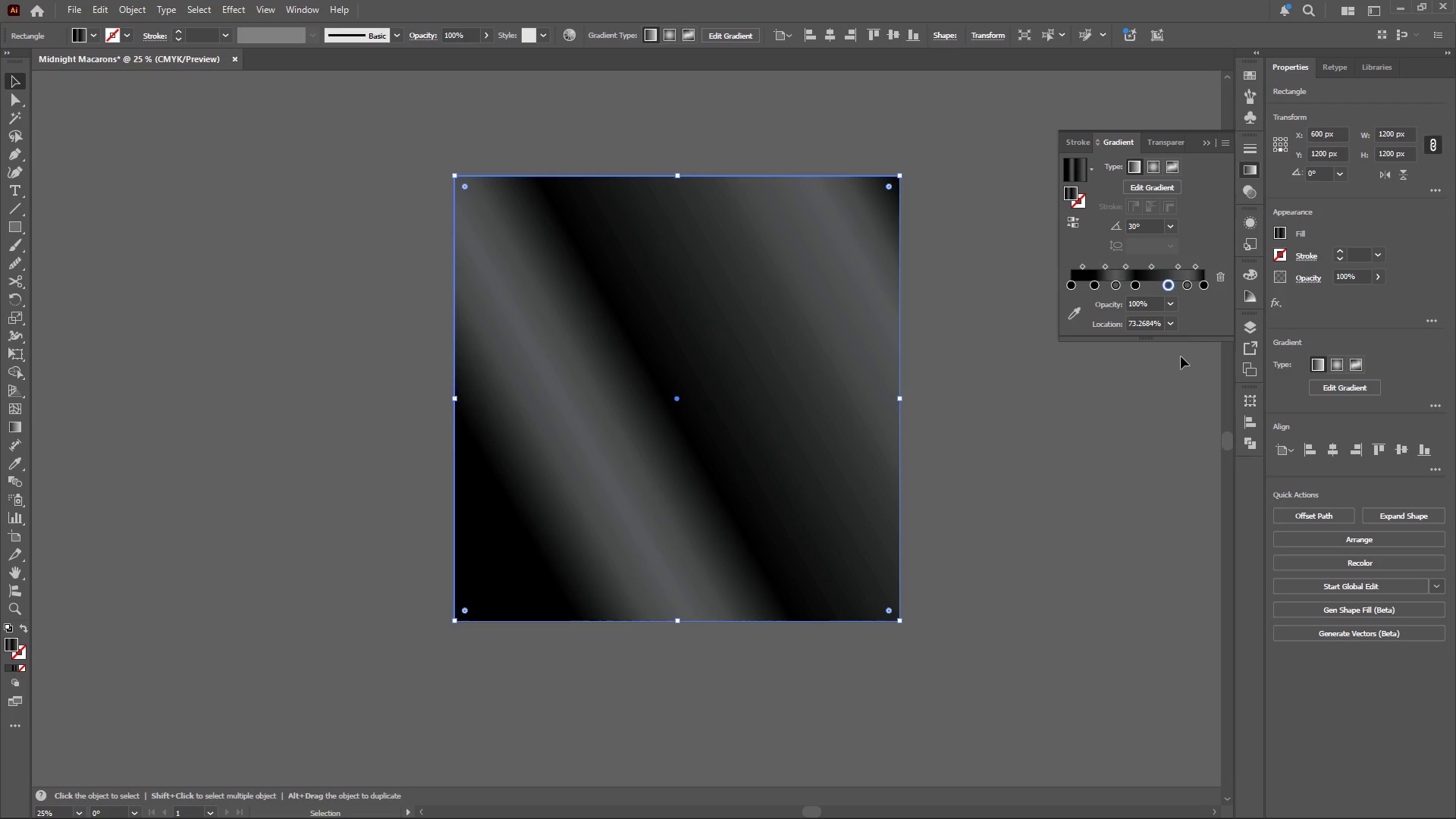 
key(Control+Z)
 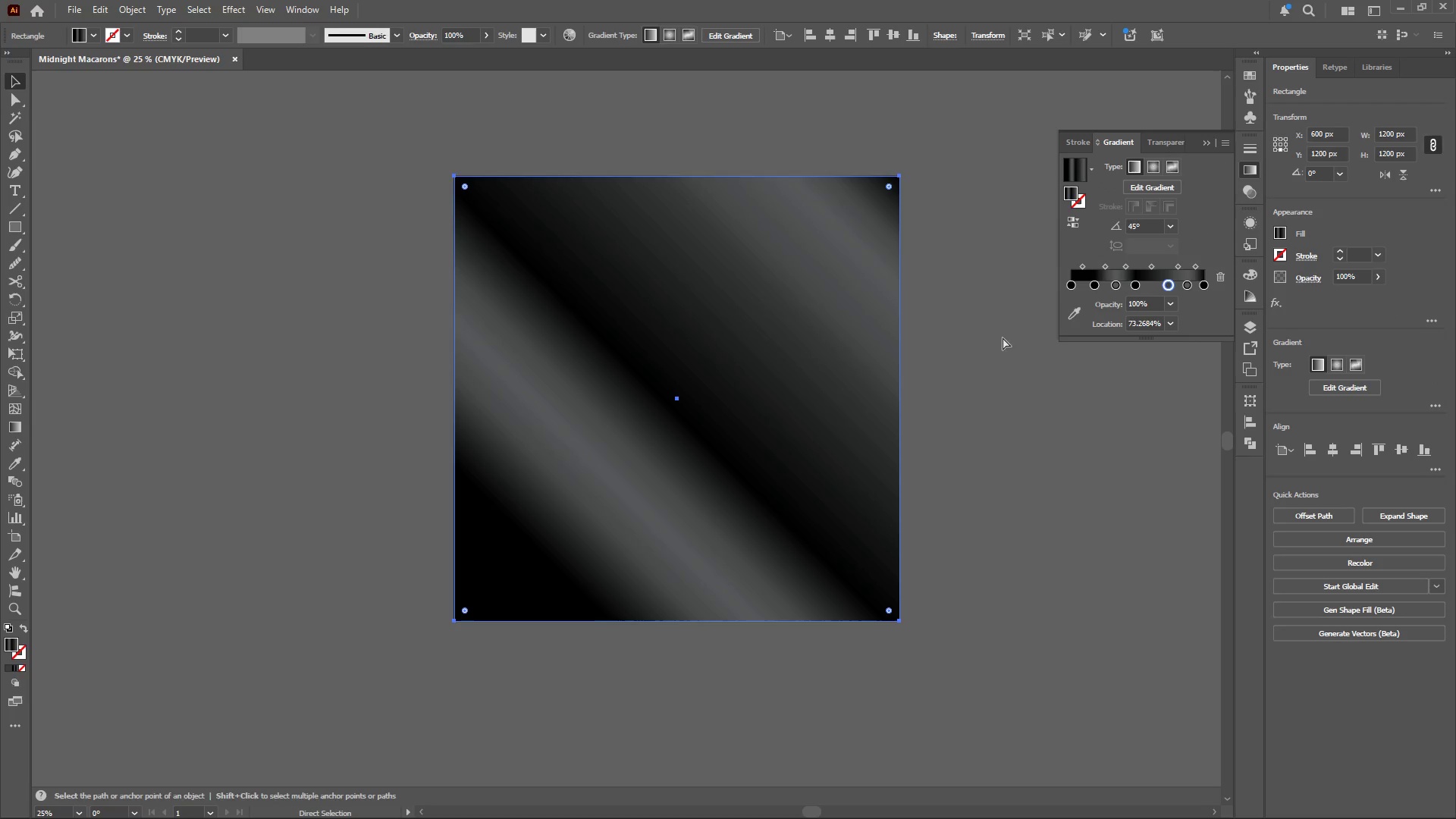 
left_click([1001, 334])
 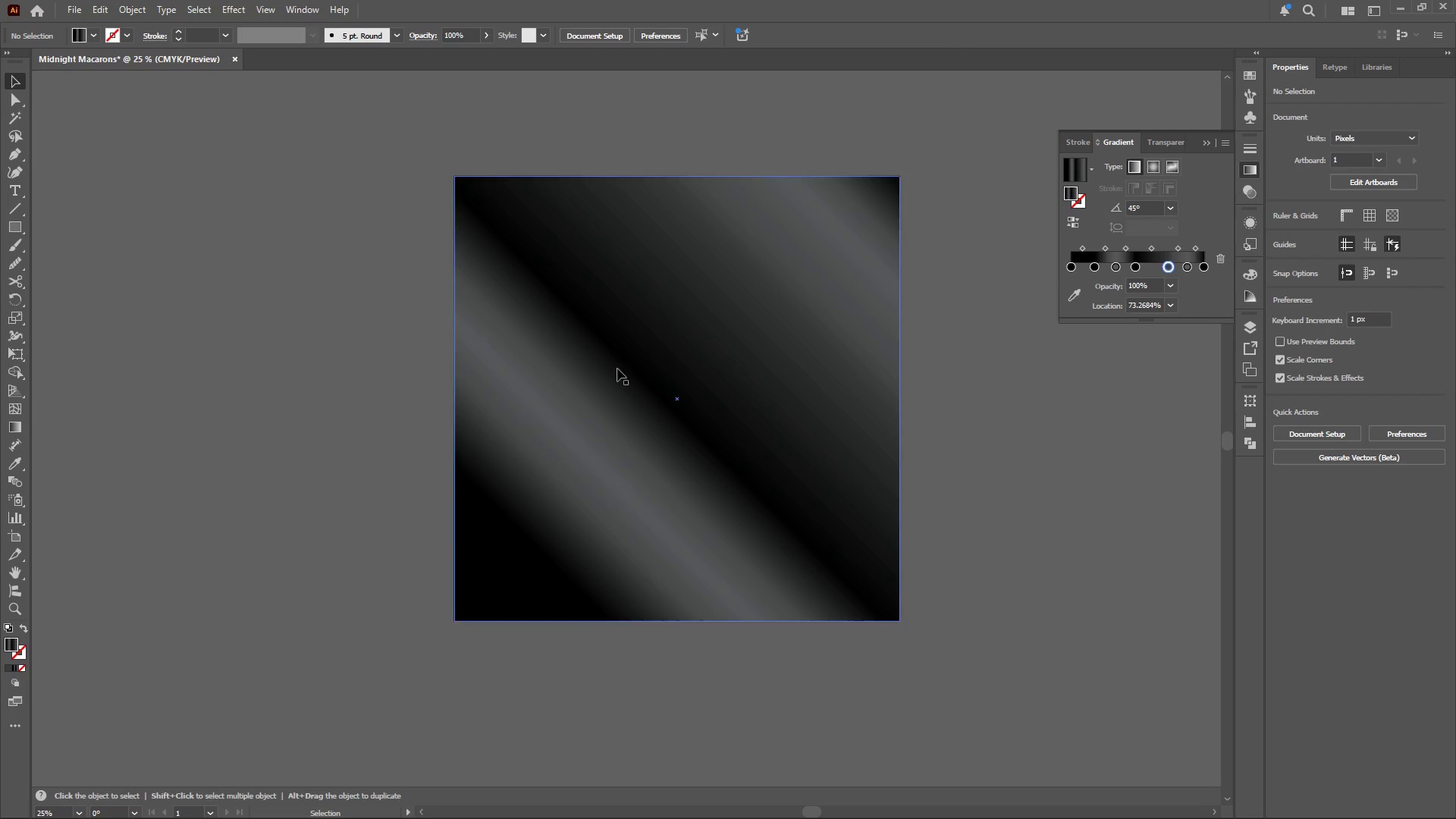 
hold_key(key=AltLeft, duration=0.91)
scroll: coordinate [594, 344], scroll_direction: down, amount: 1.0
 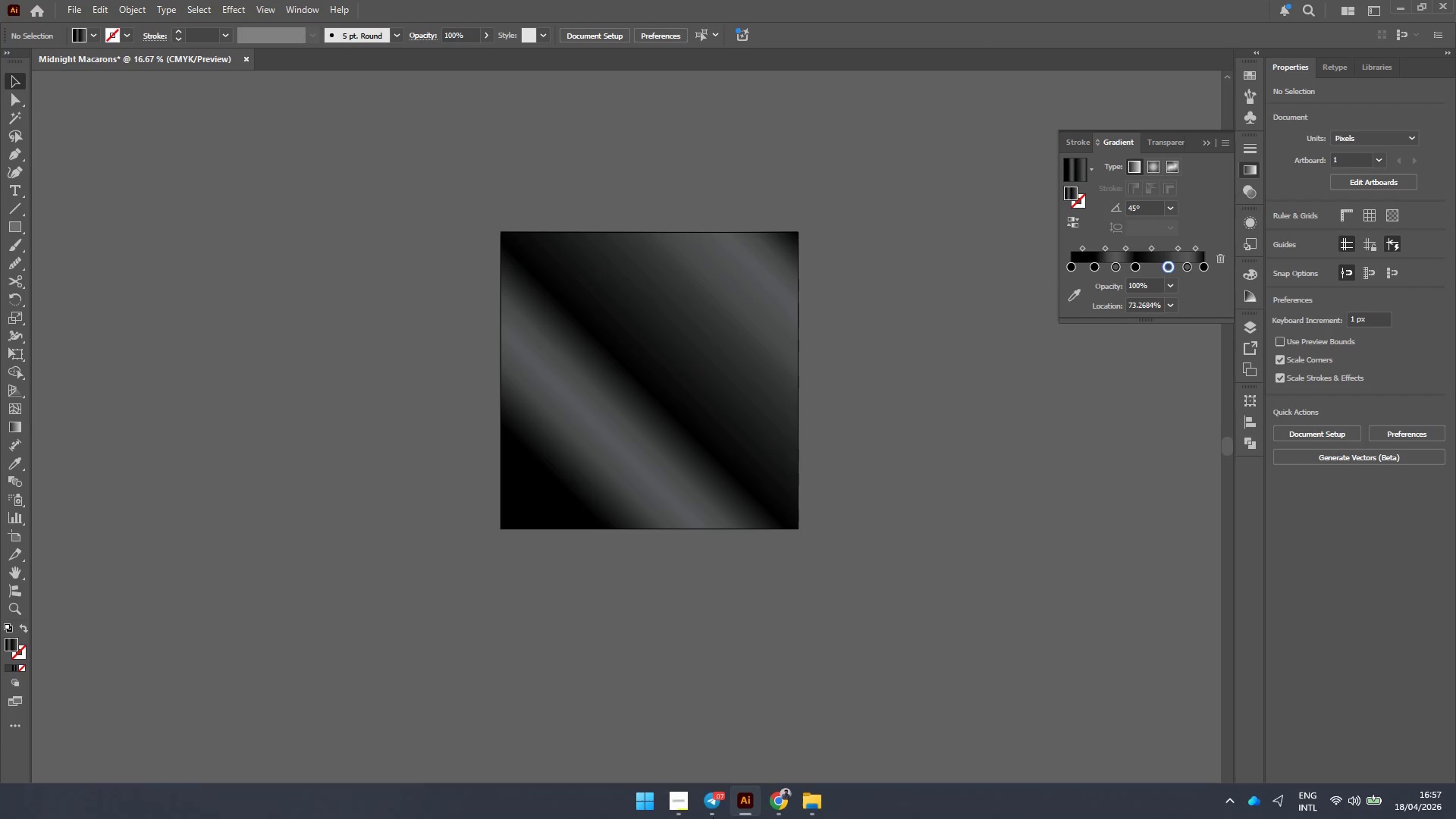 
left_click([676, 807])